 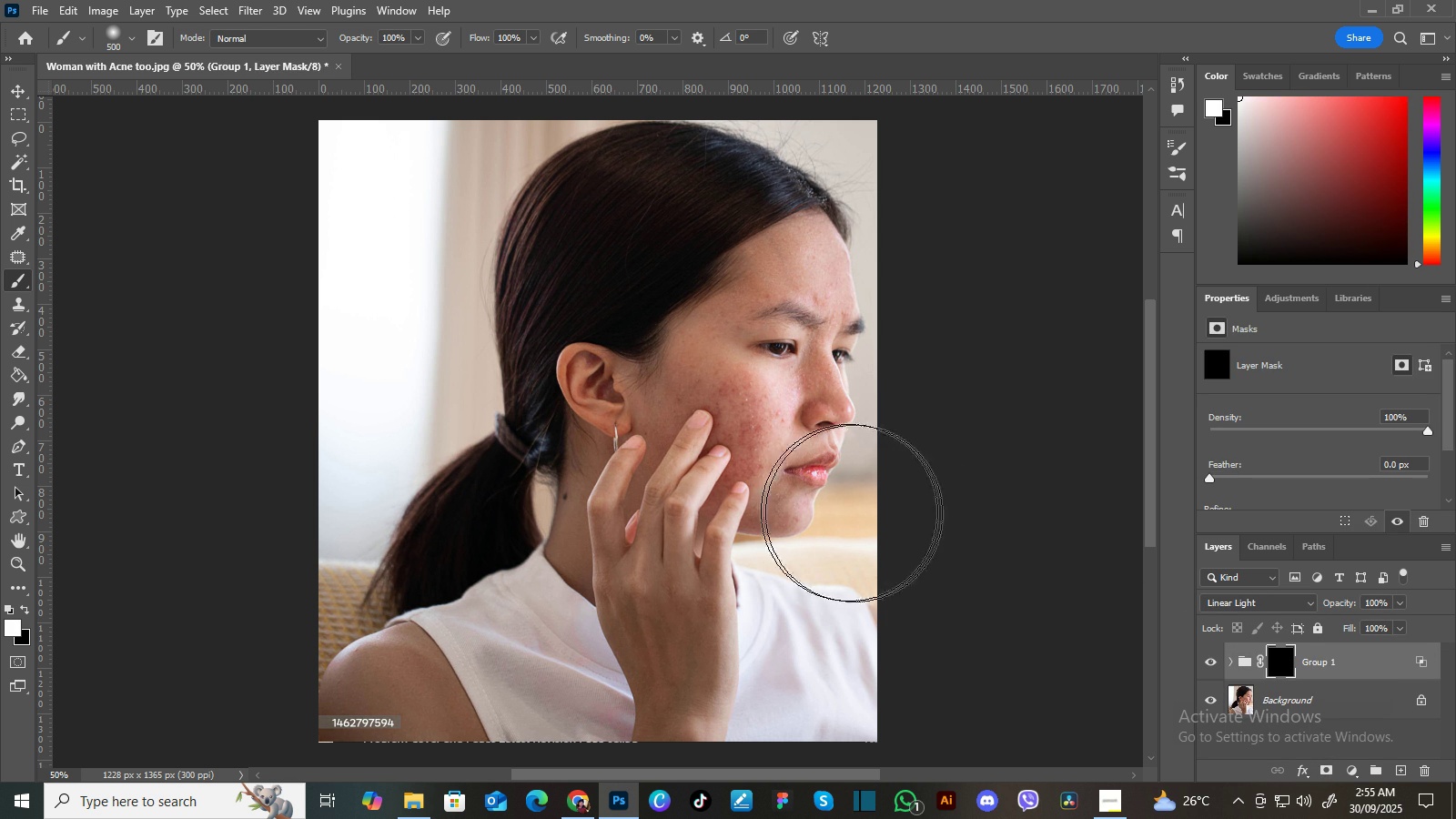 
left_click([128, 42])
 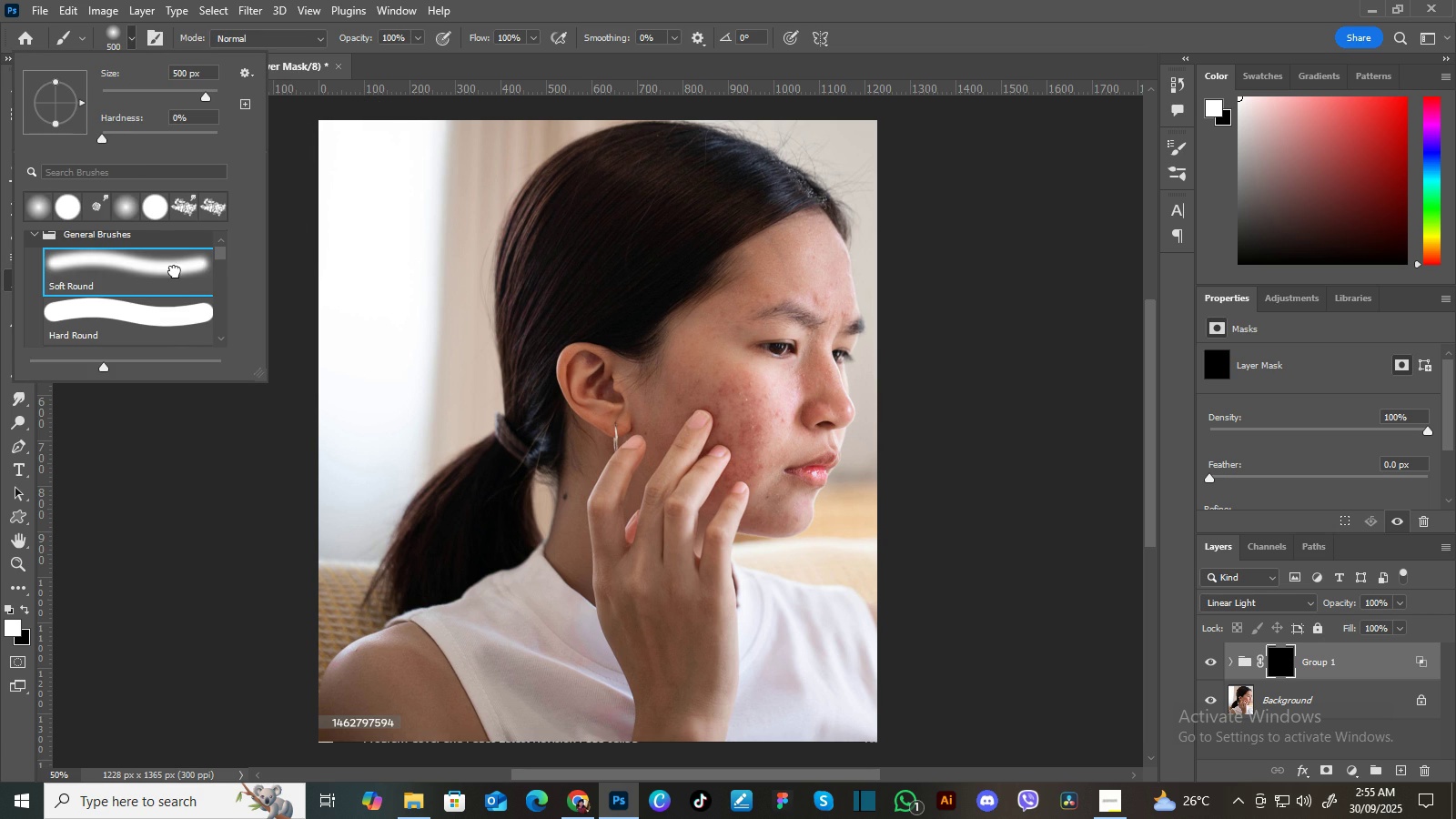 
double_click([175, 271])
 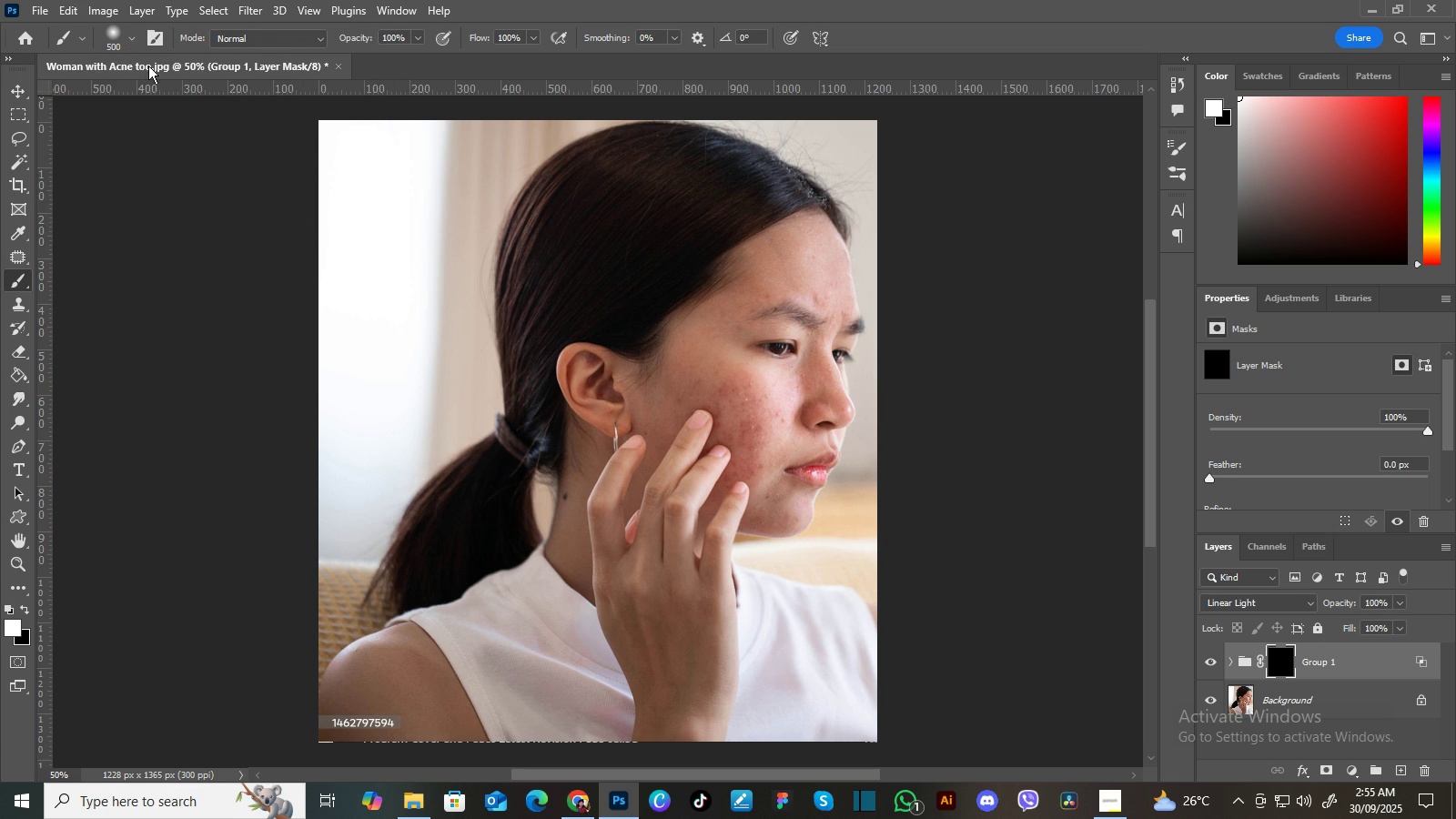 
left_click([128, 35])
 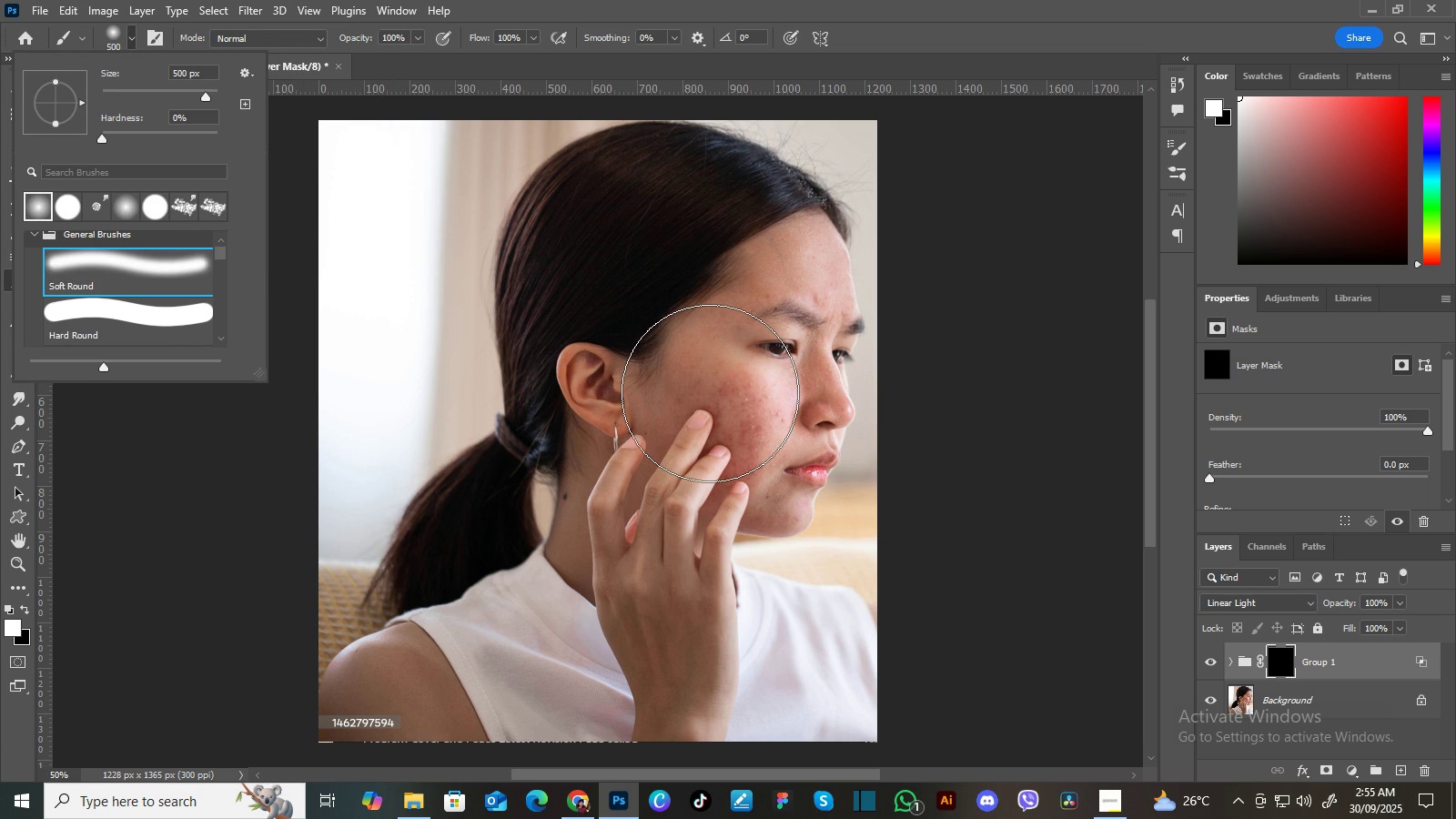 
left_click([710, 393])